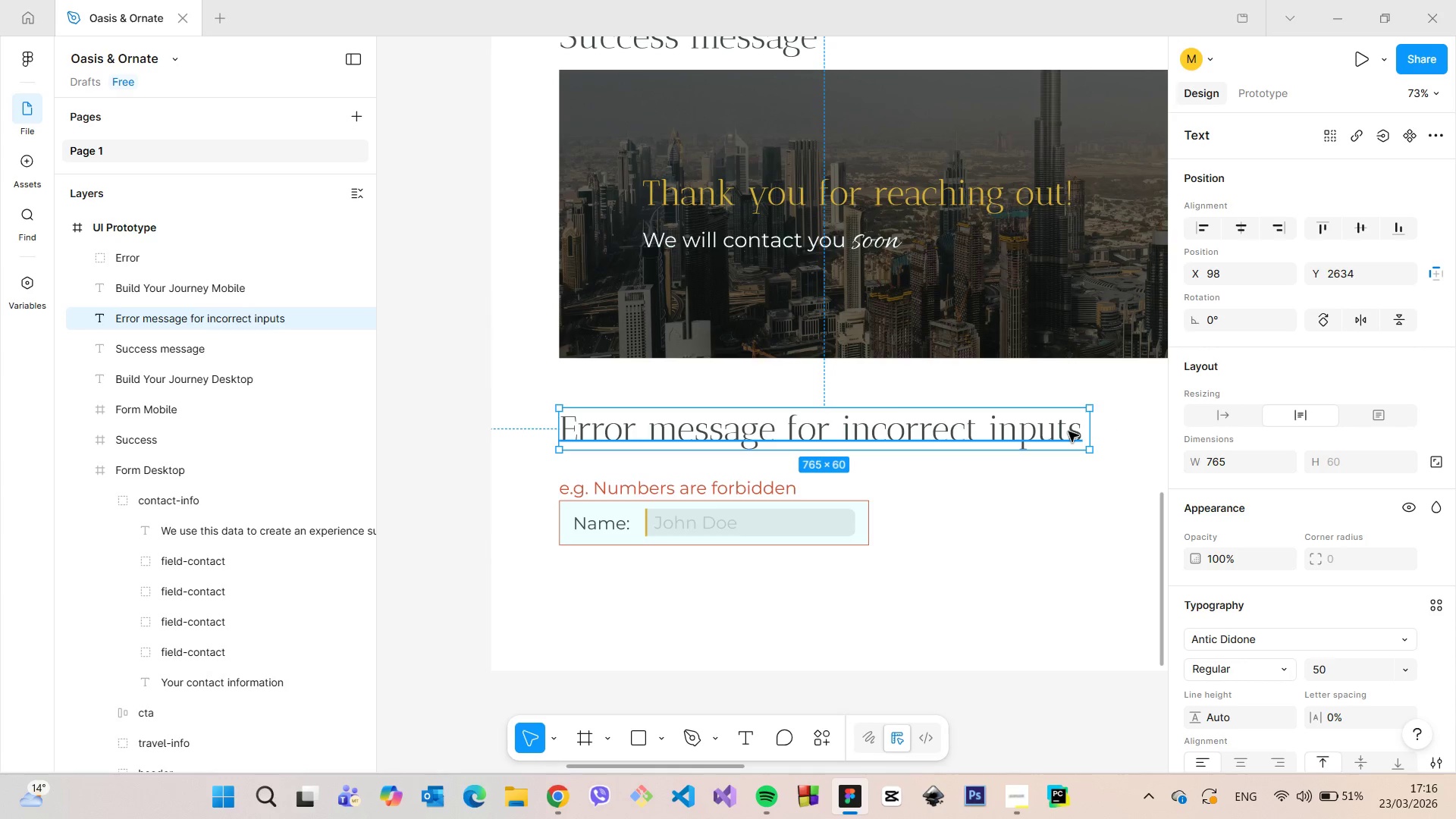 
double_click([1068, 431])
 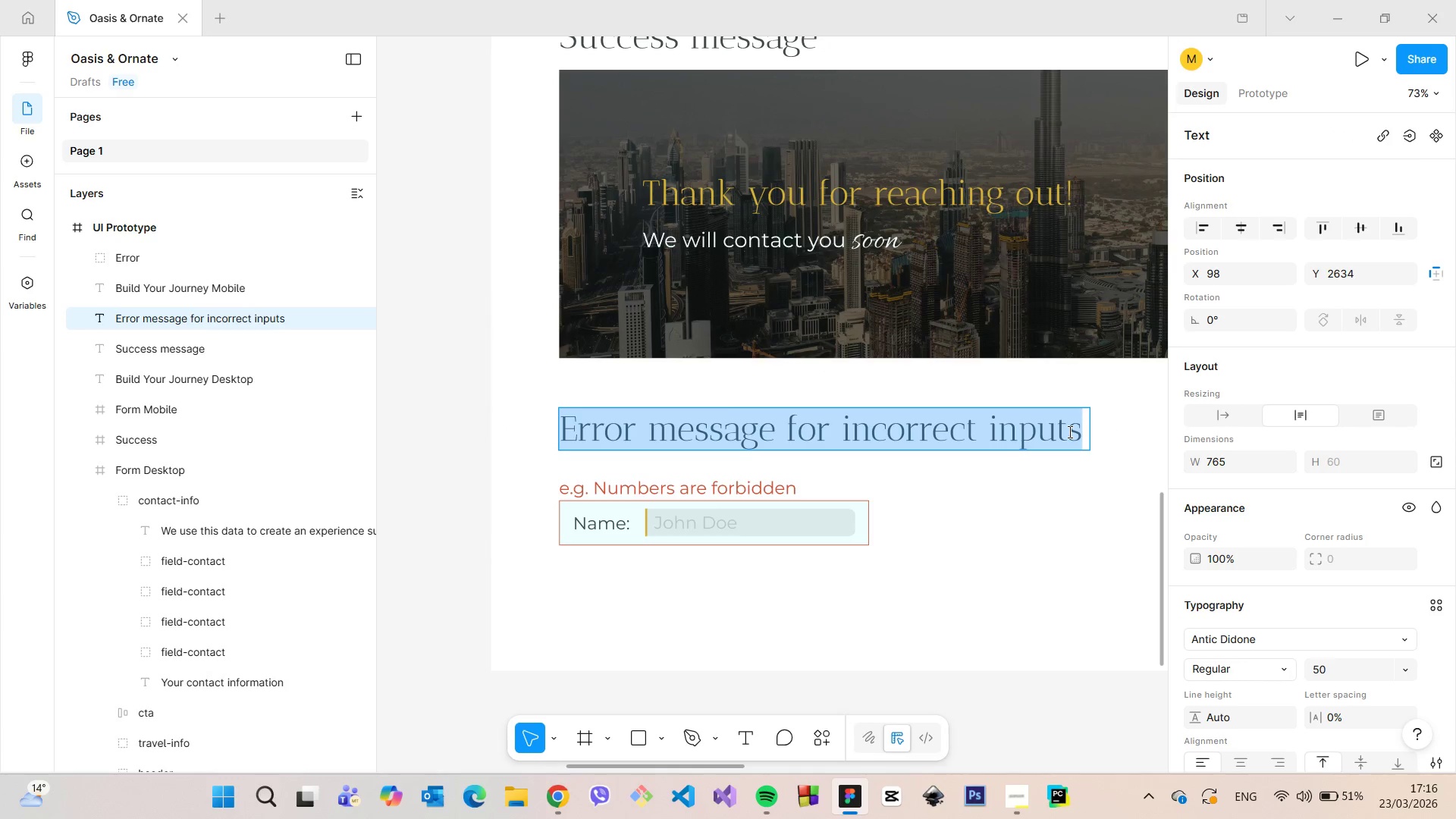 
triple_click([1068, 431])
 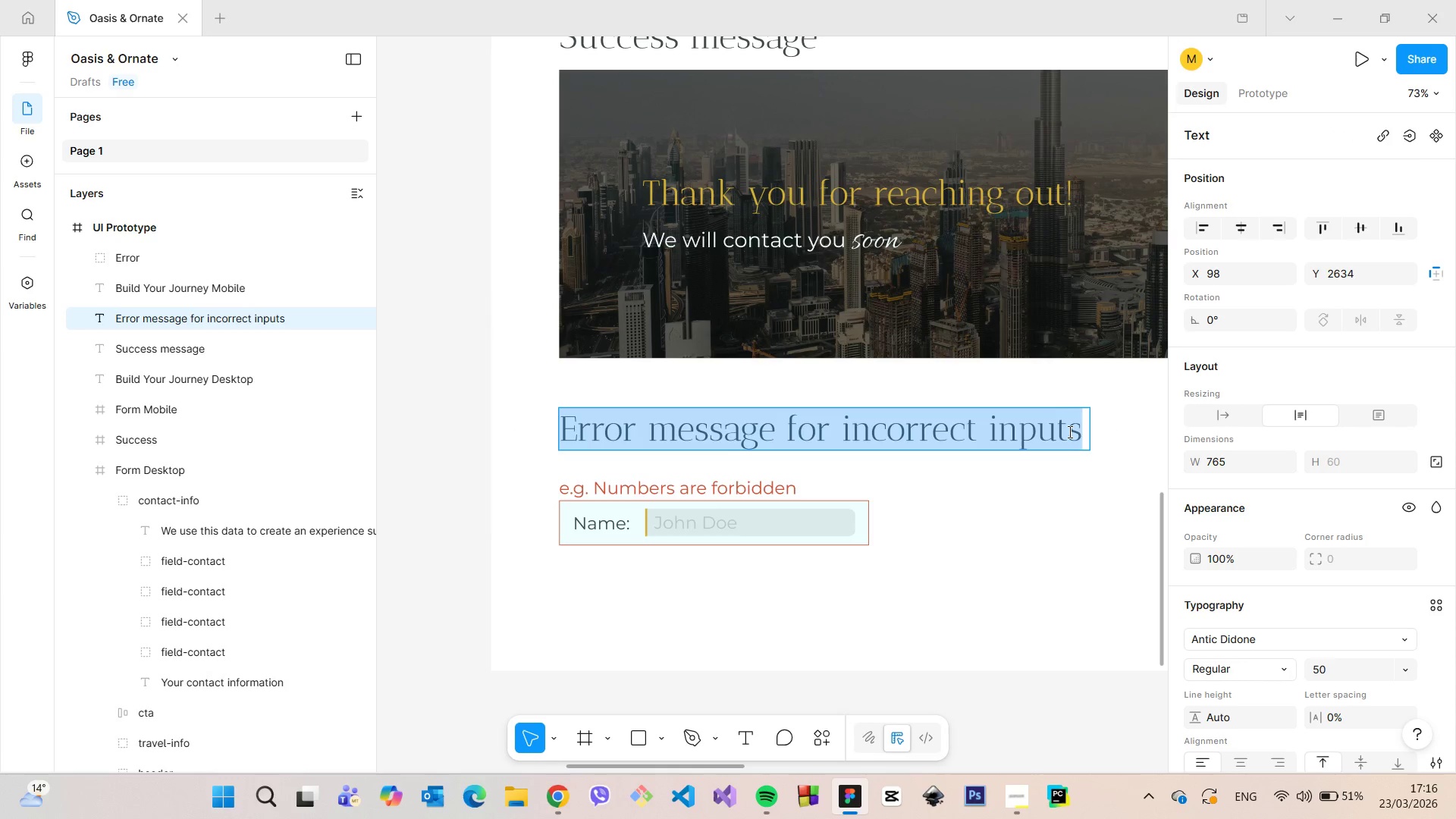 
left_click([1068, 431])
 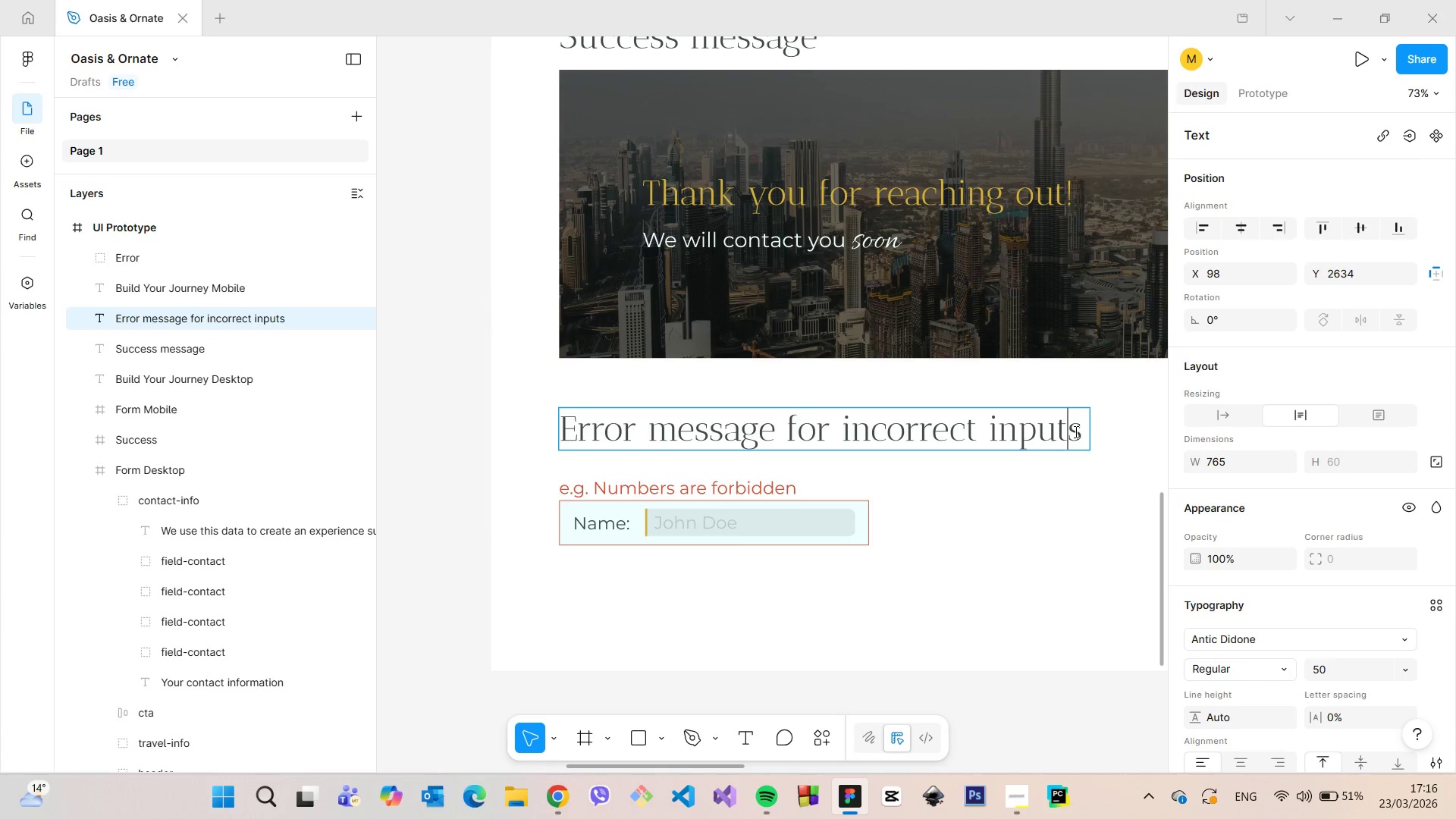 
left_click_drag(start_coordinate=[1075, 431], to_coordinate=[1079, 432])
 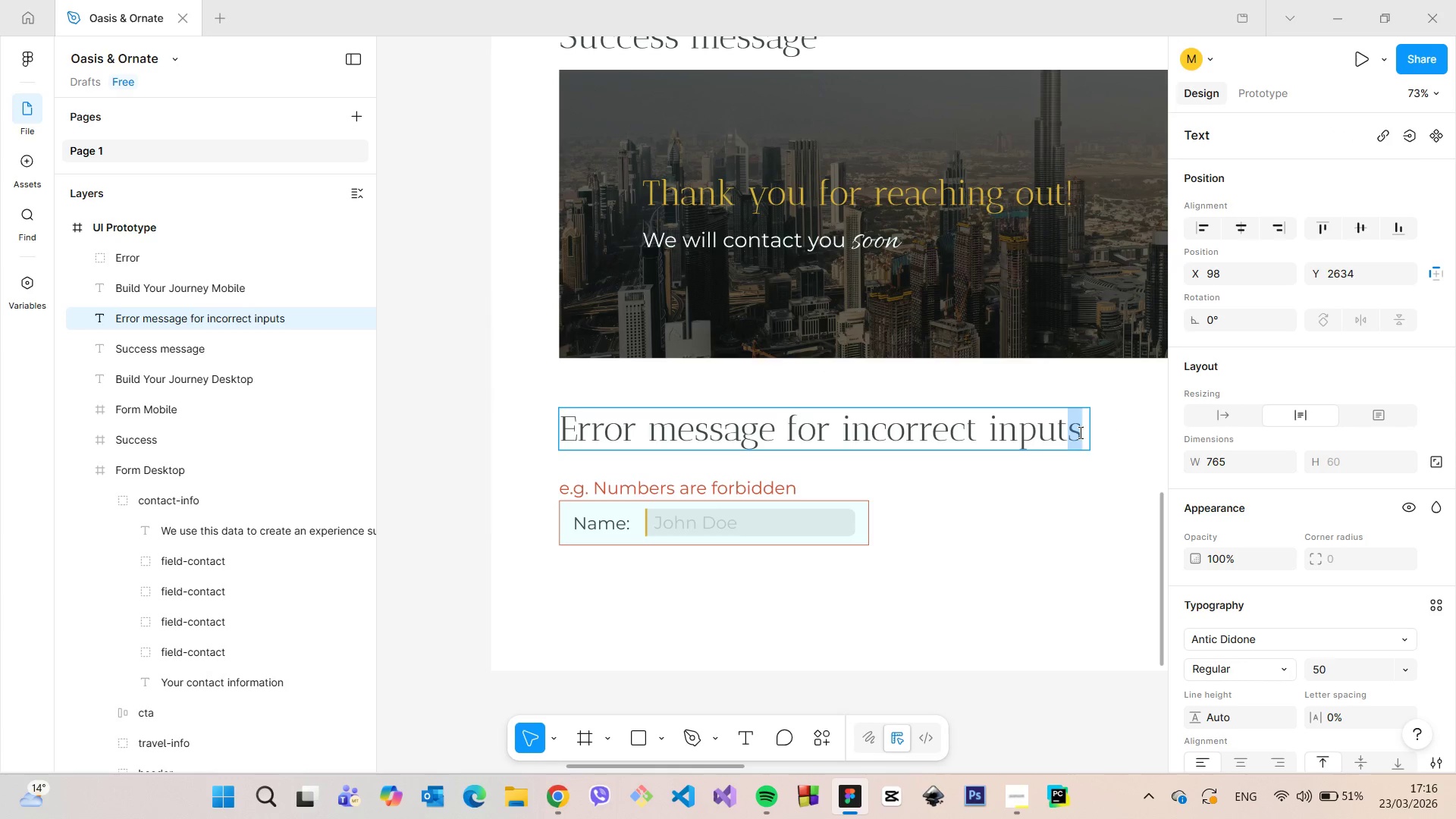 
key(Backspace)
type( filling)
 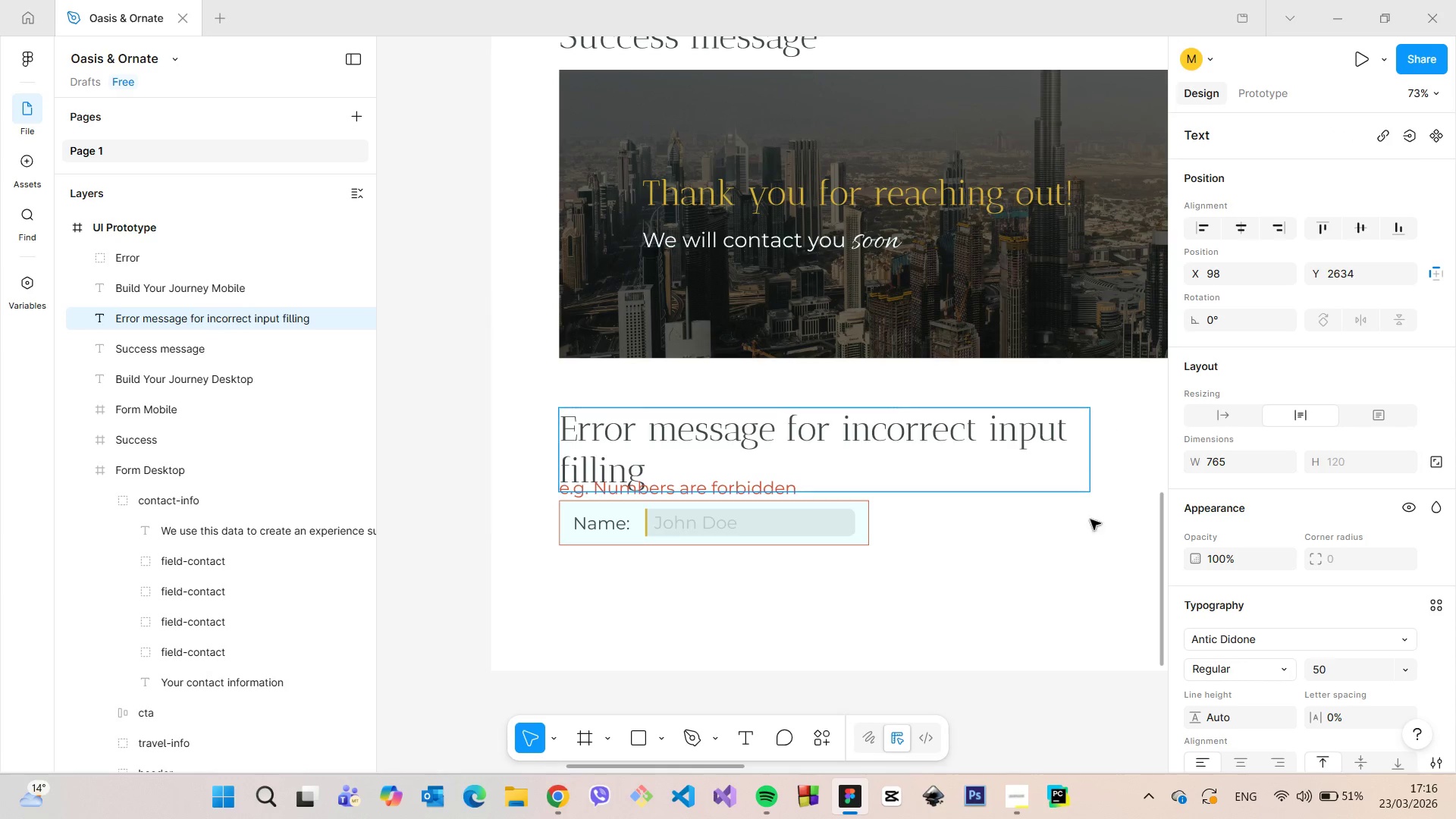 
left_click([1081, 570])
 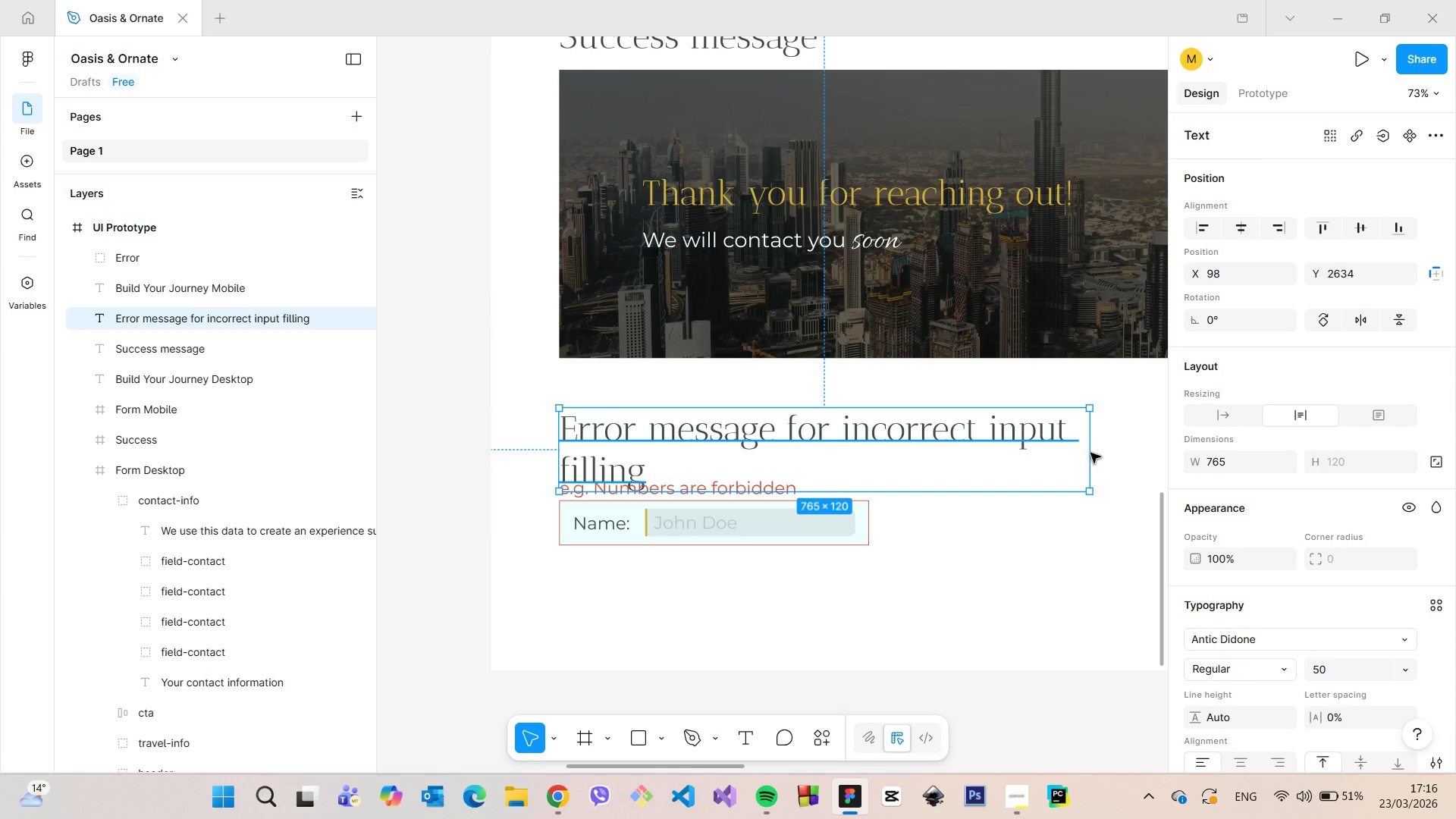 
left_click_drag(start_coordinate=[1091, 453], to_coordinate=[992, 447])
 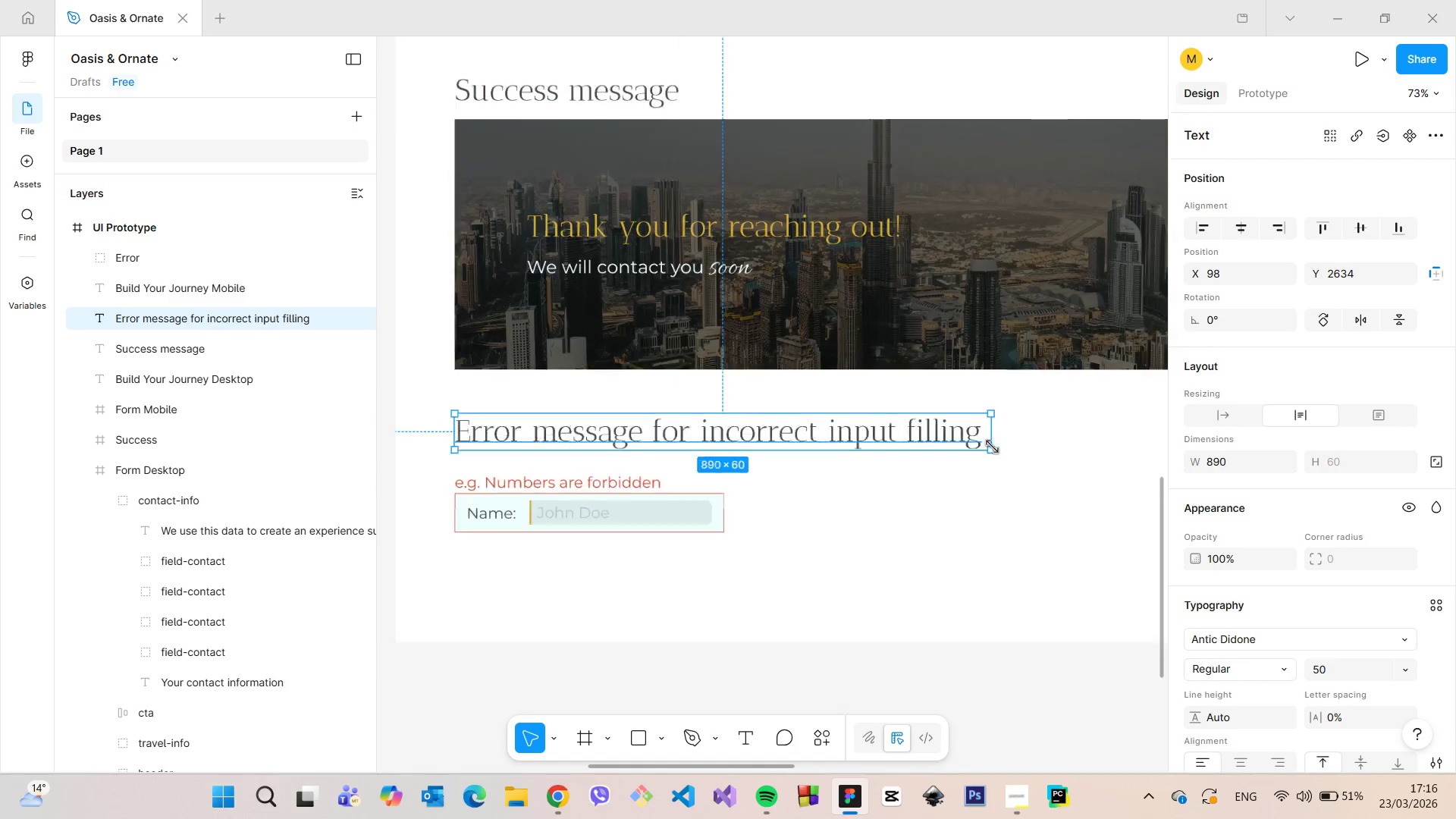 
left_click([991, 586])
 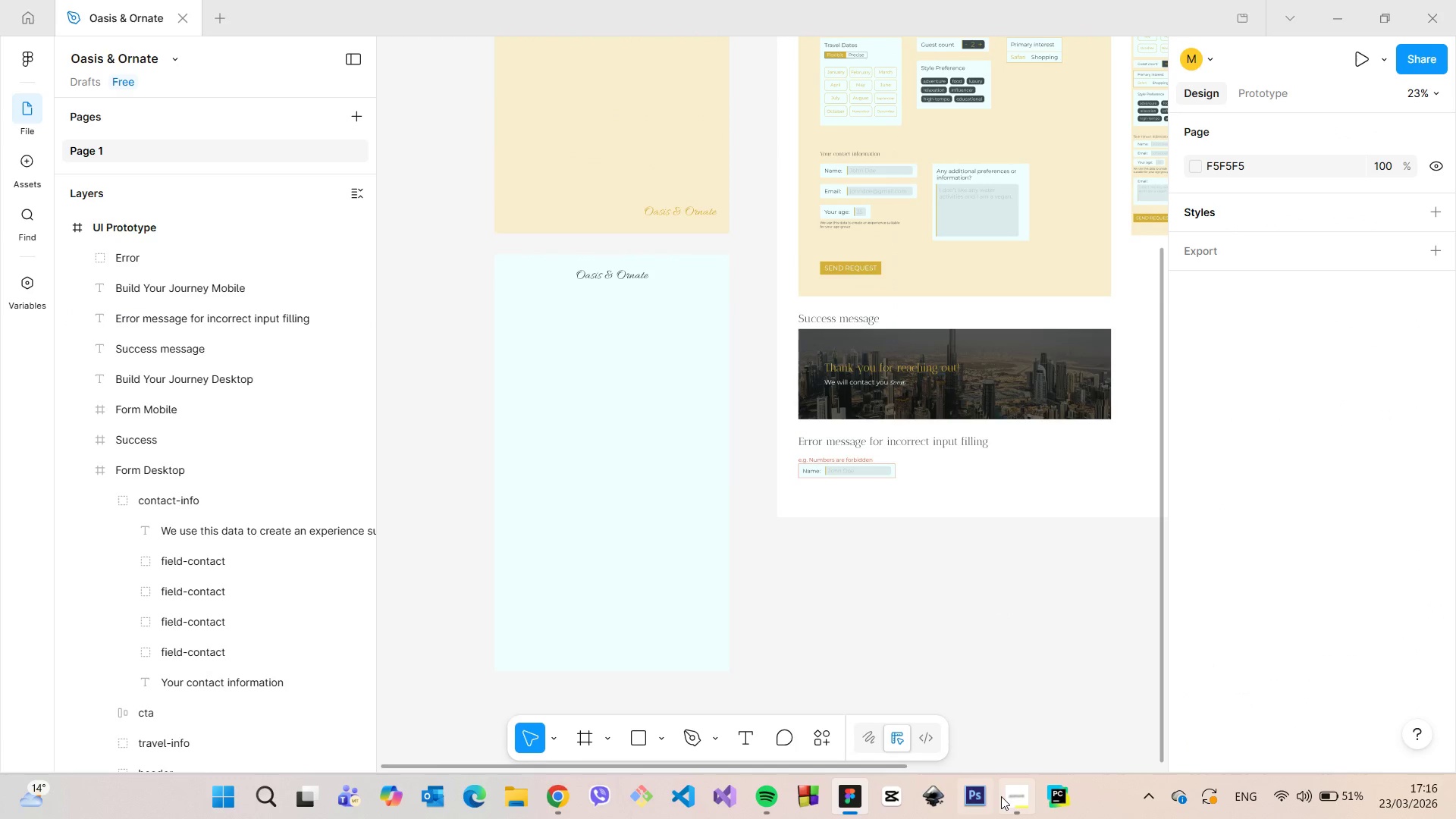 
scroll: coordinate [992, 447], scroll_direction: down, amount: 9.0
 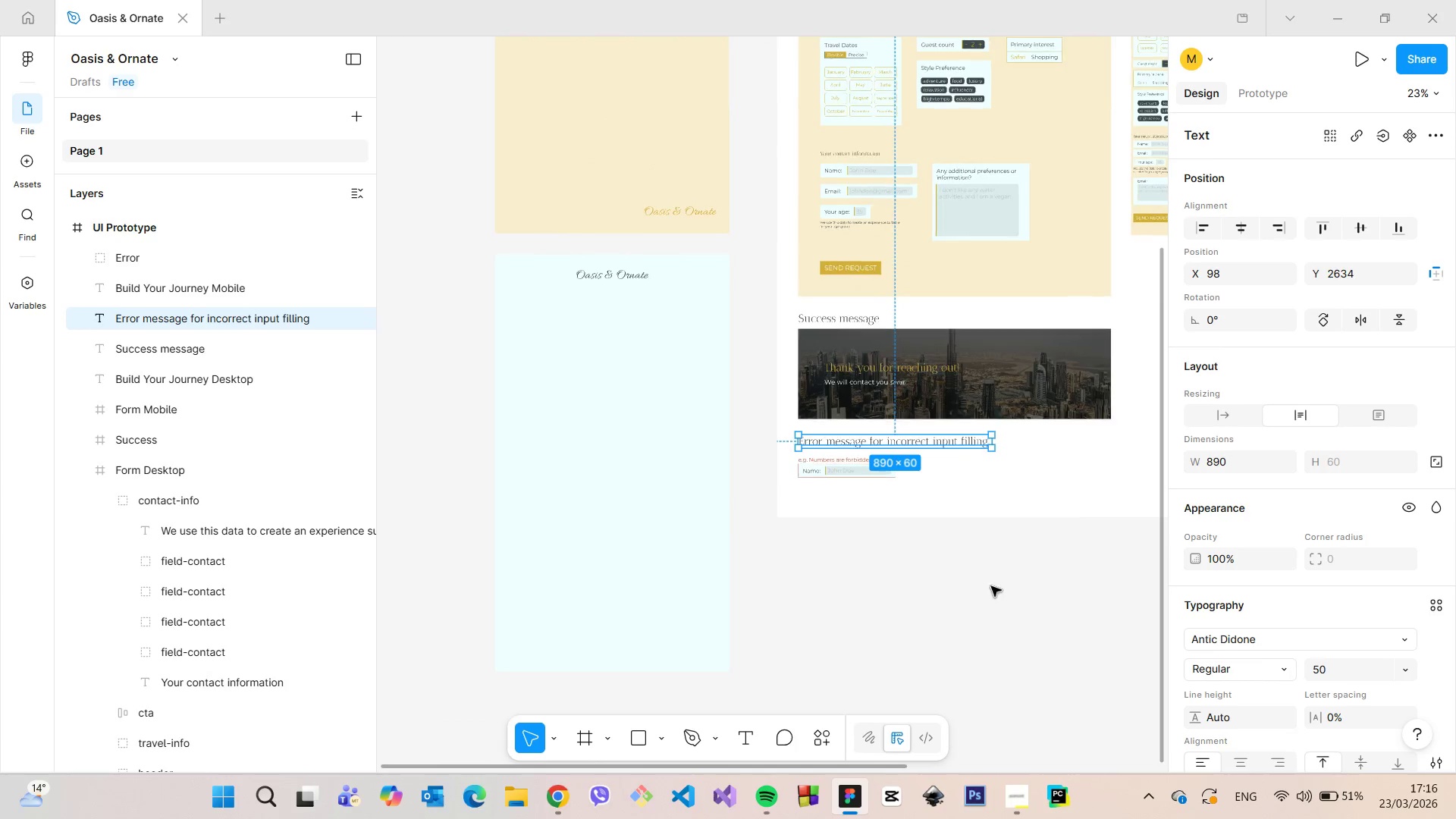 
left_click([1005, 796])